 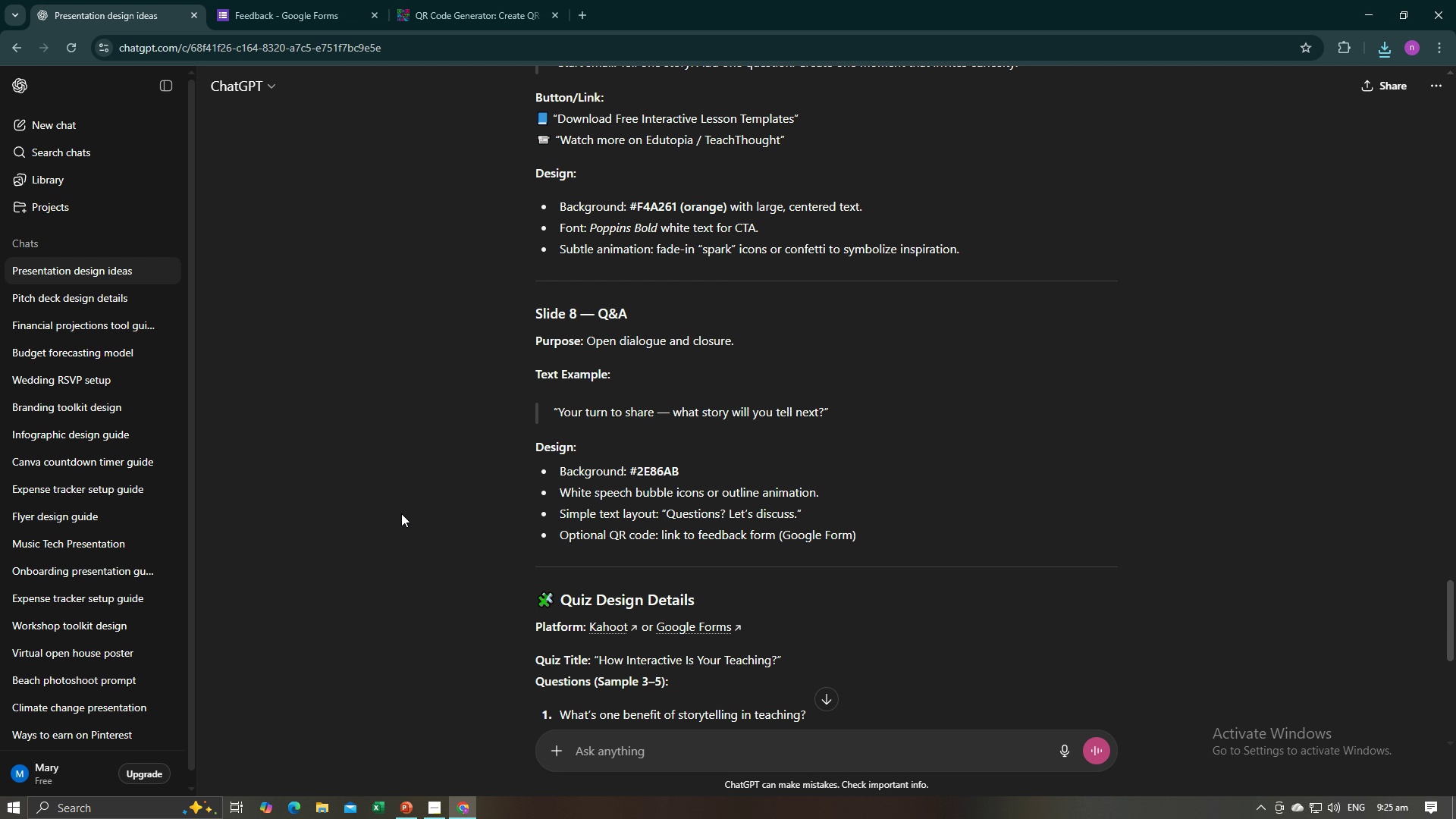 
left_click([463, 0])
 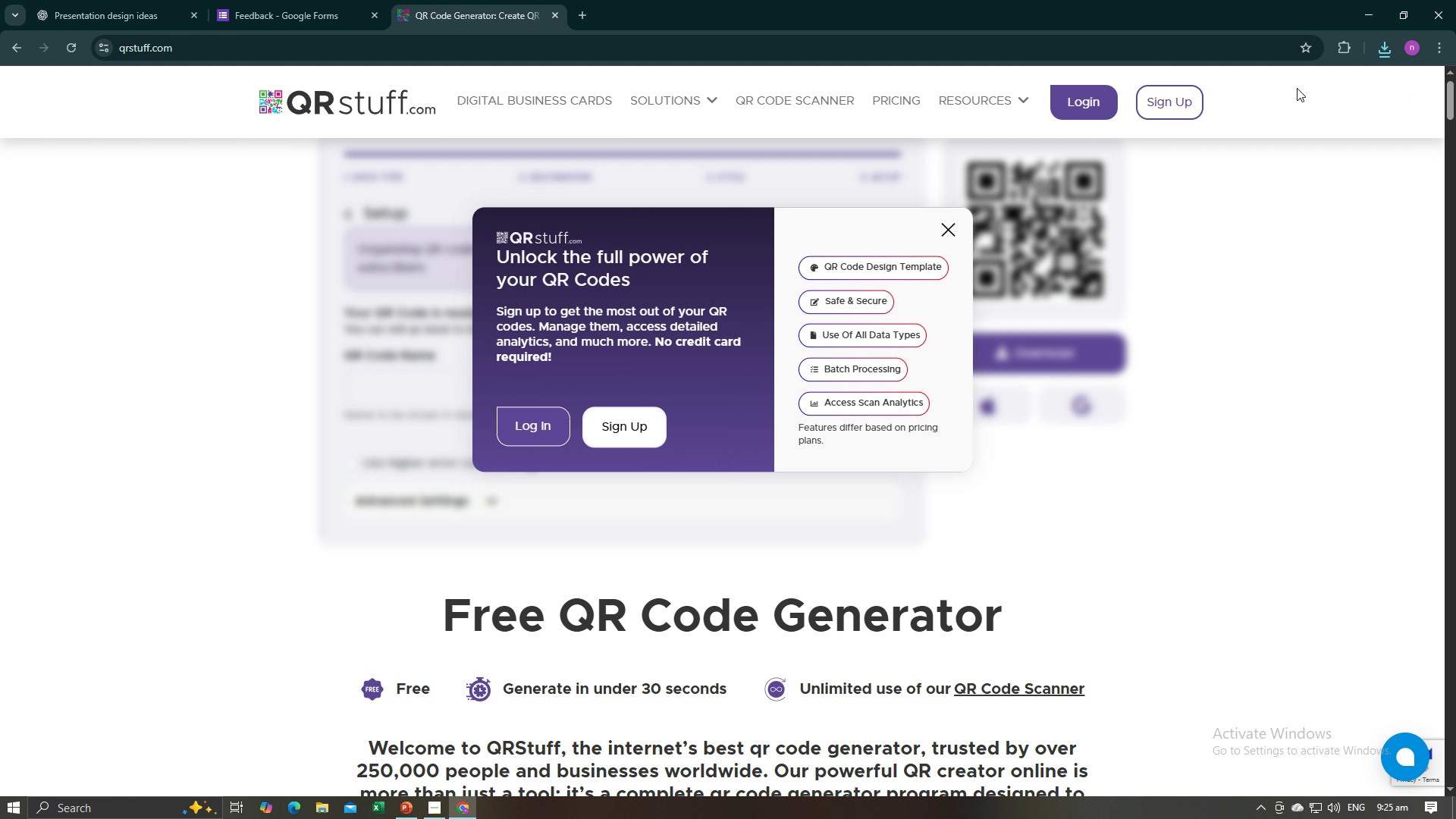 
key(Alt+AltLeft)
 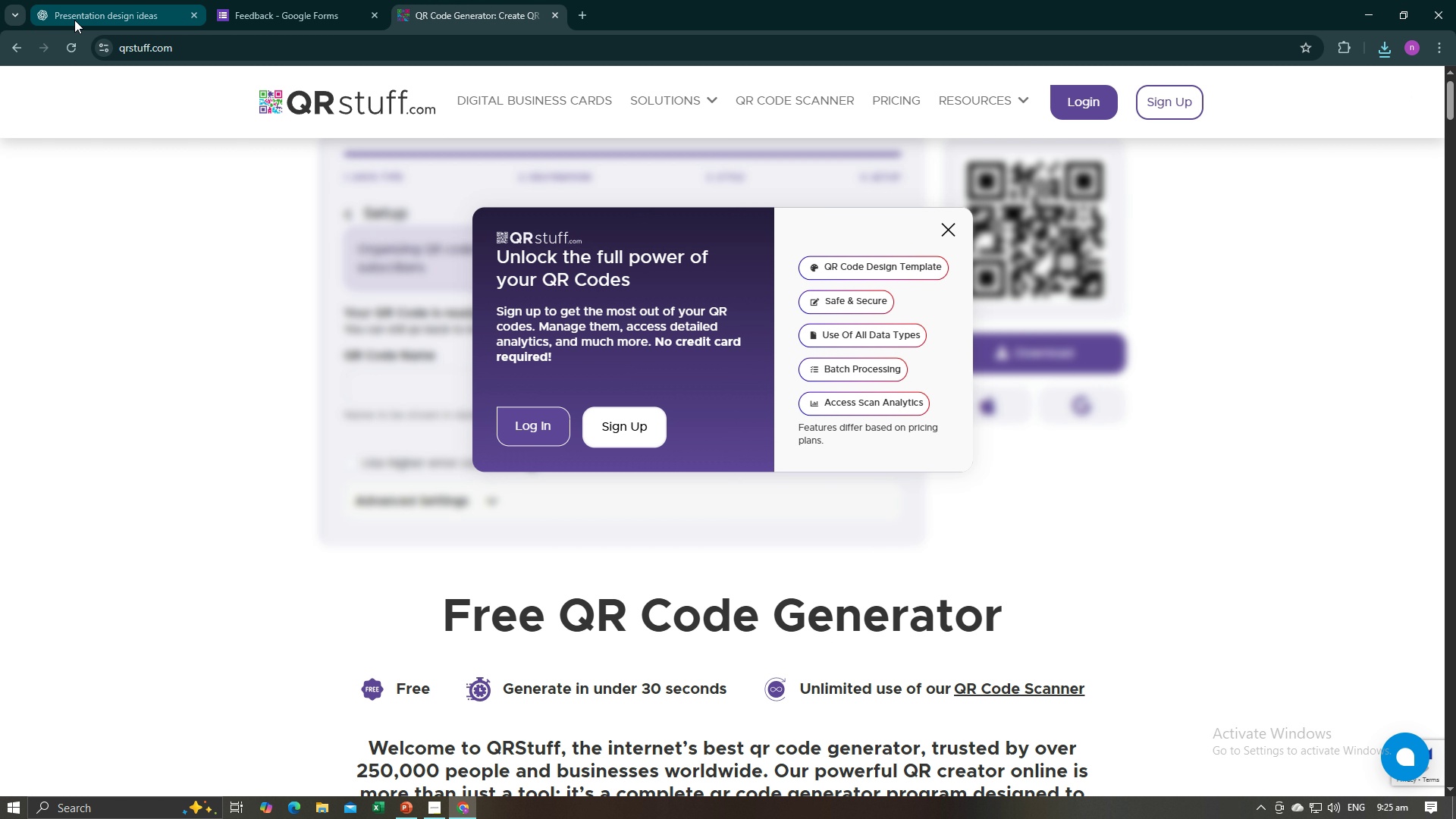 
key(Alt+AltLeft)
 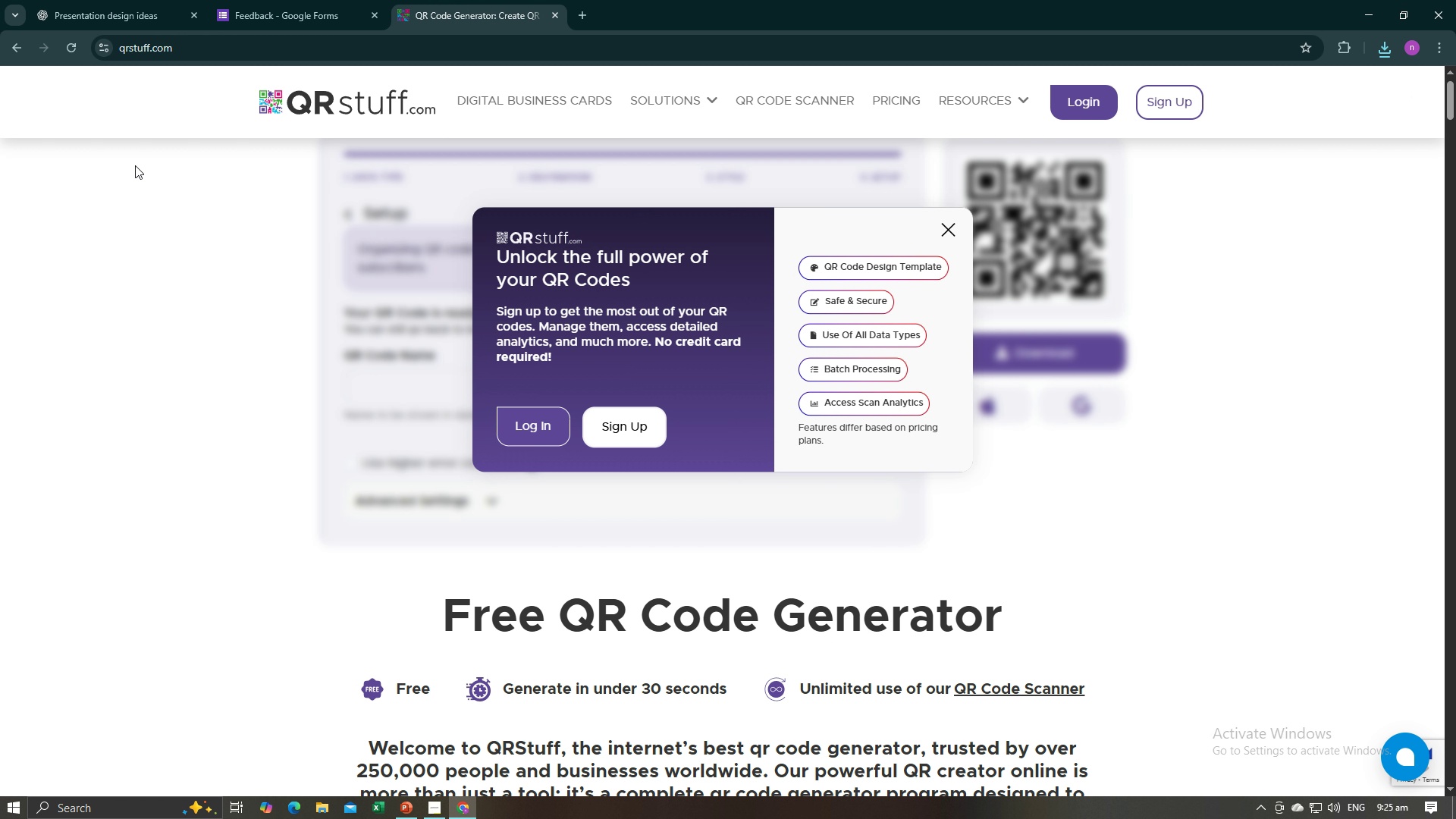 
key(Alt+Tab)